 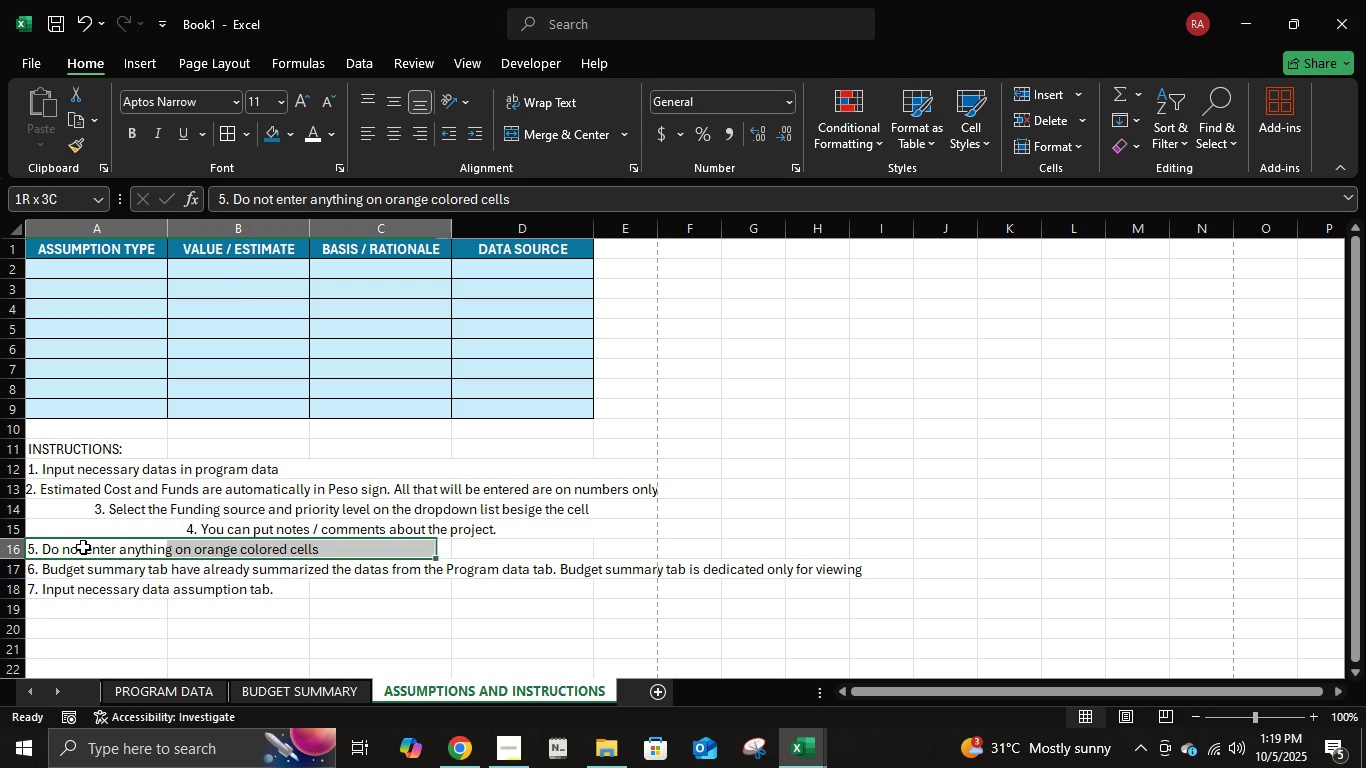 
key(Shift+ArrowRight)
 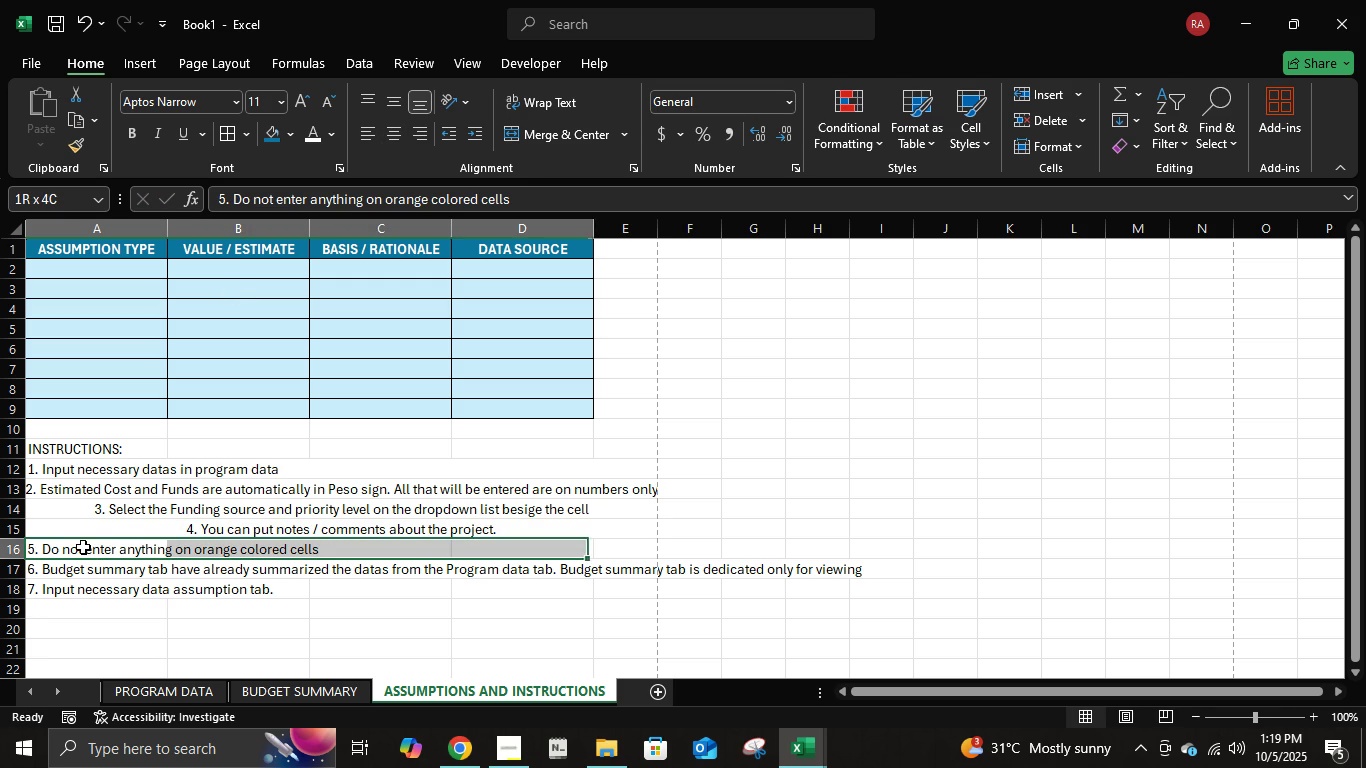 
key(Shift+ArrowRight)
 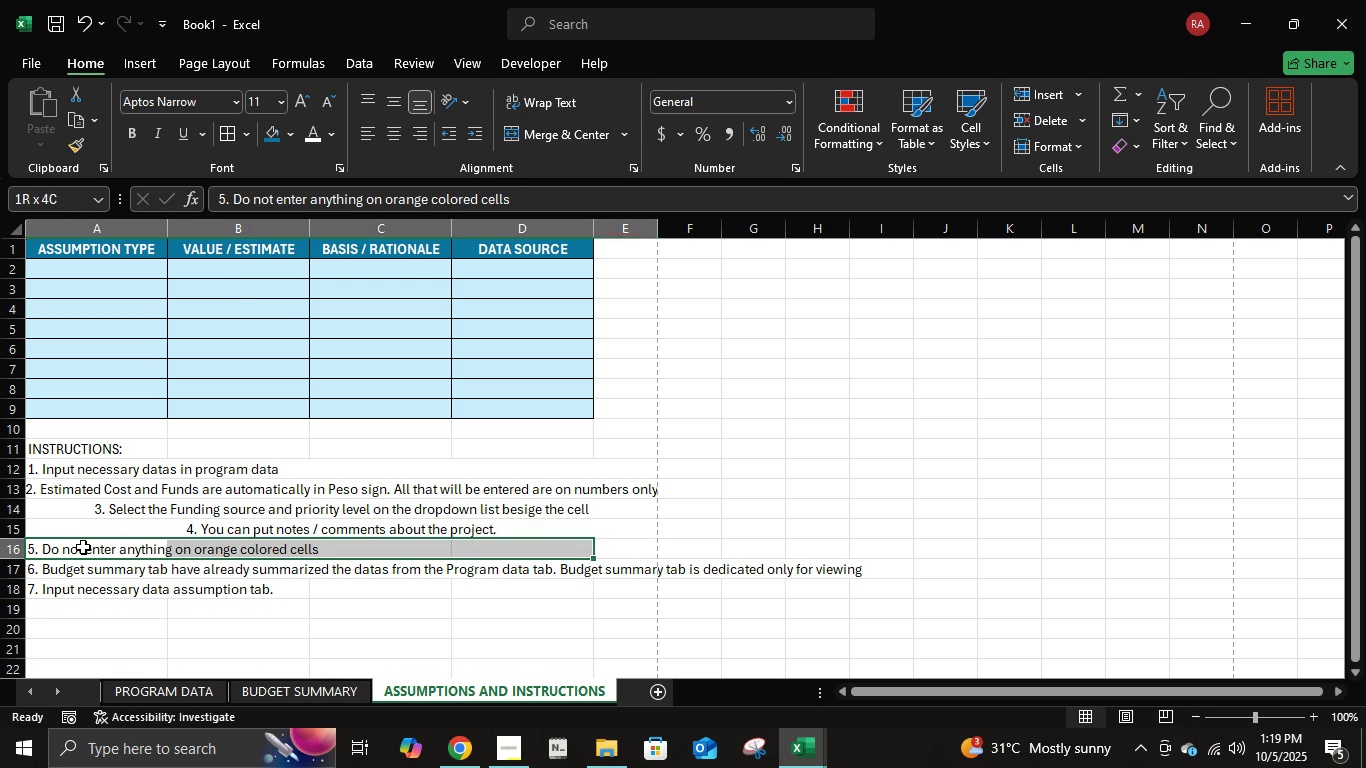 
key(Shift+ArrowRight)
 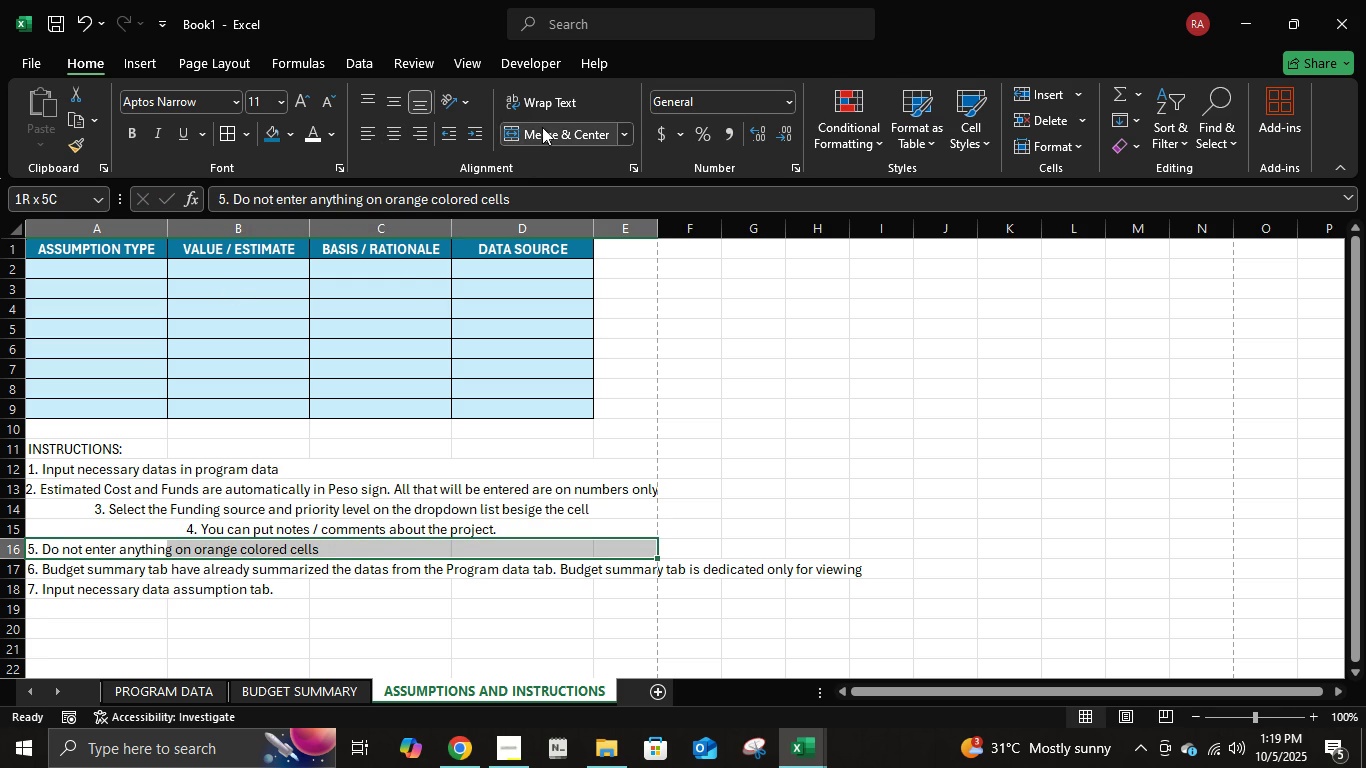 
left_click([542, 127])
 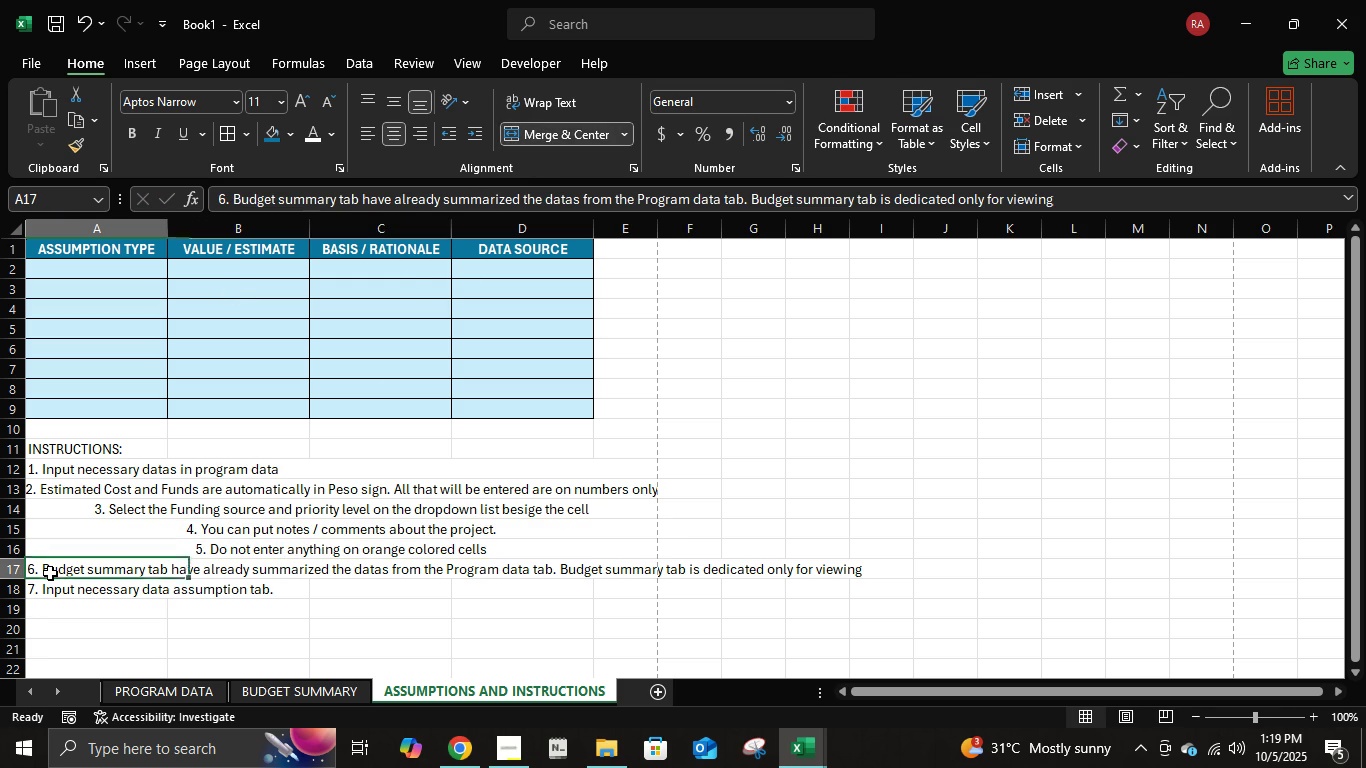 
left_click([50, 573])